 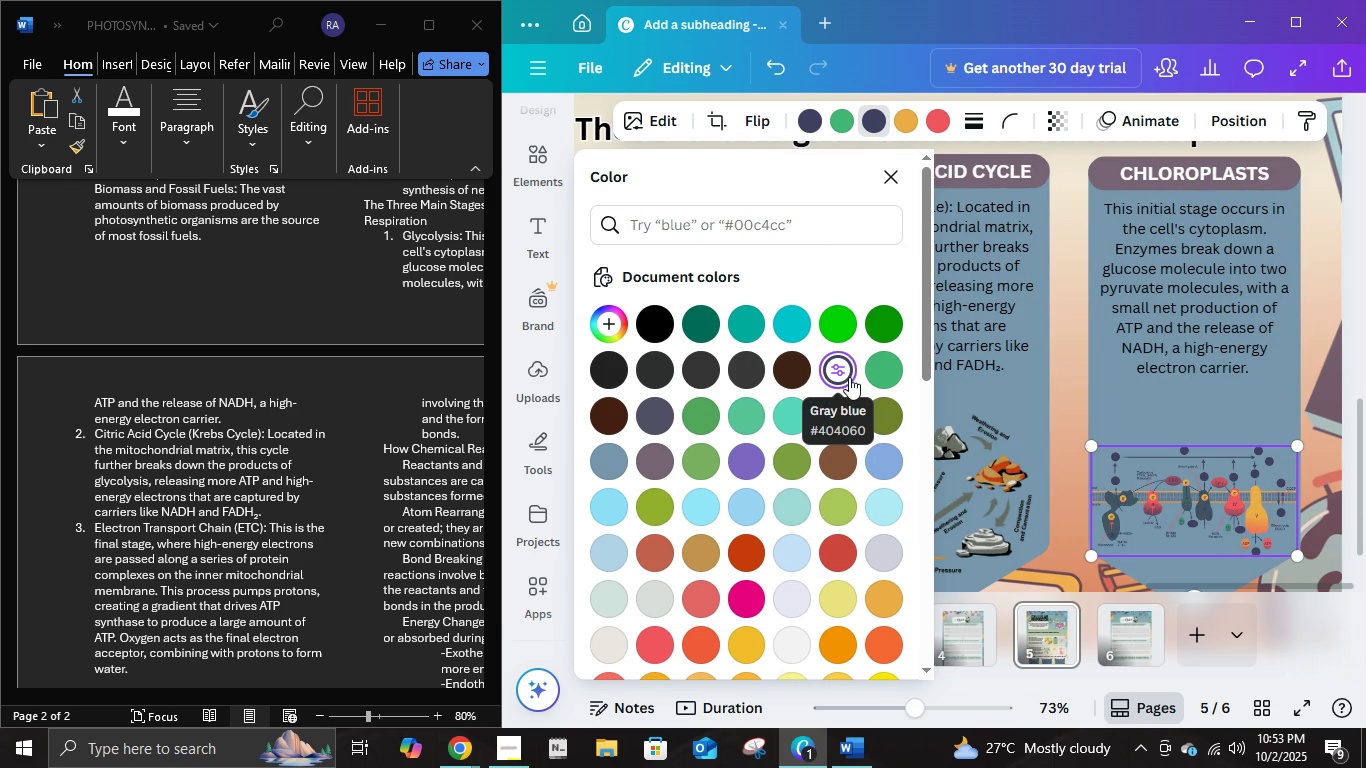 
left_click([866, 375])
 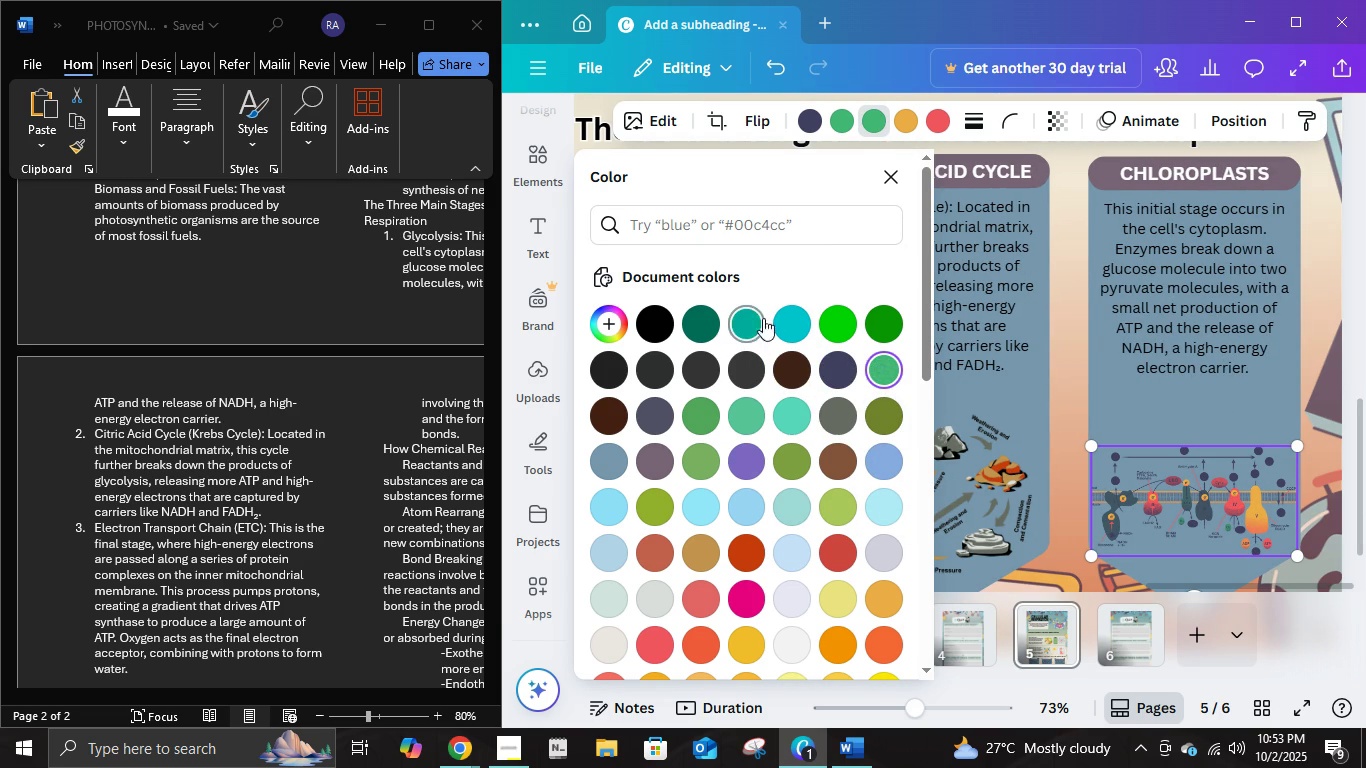 
left_click([794, 319])
 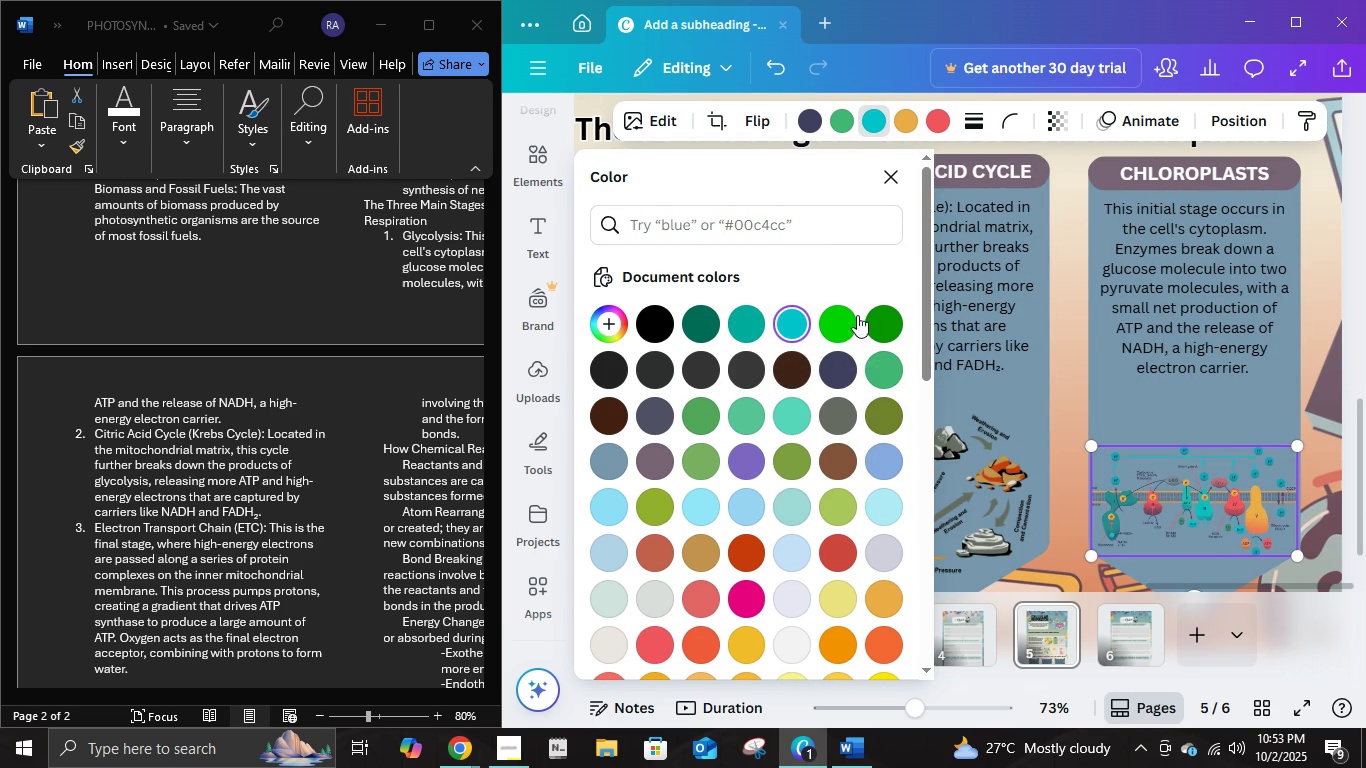 
left_click([850, 325])
 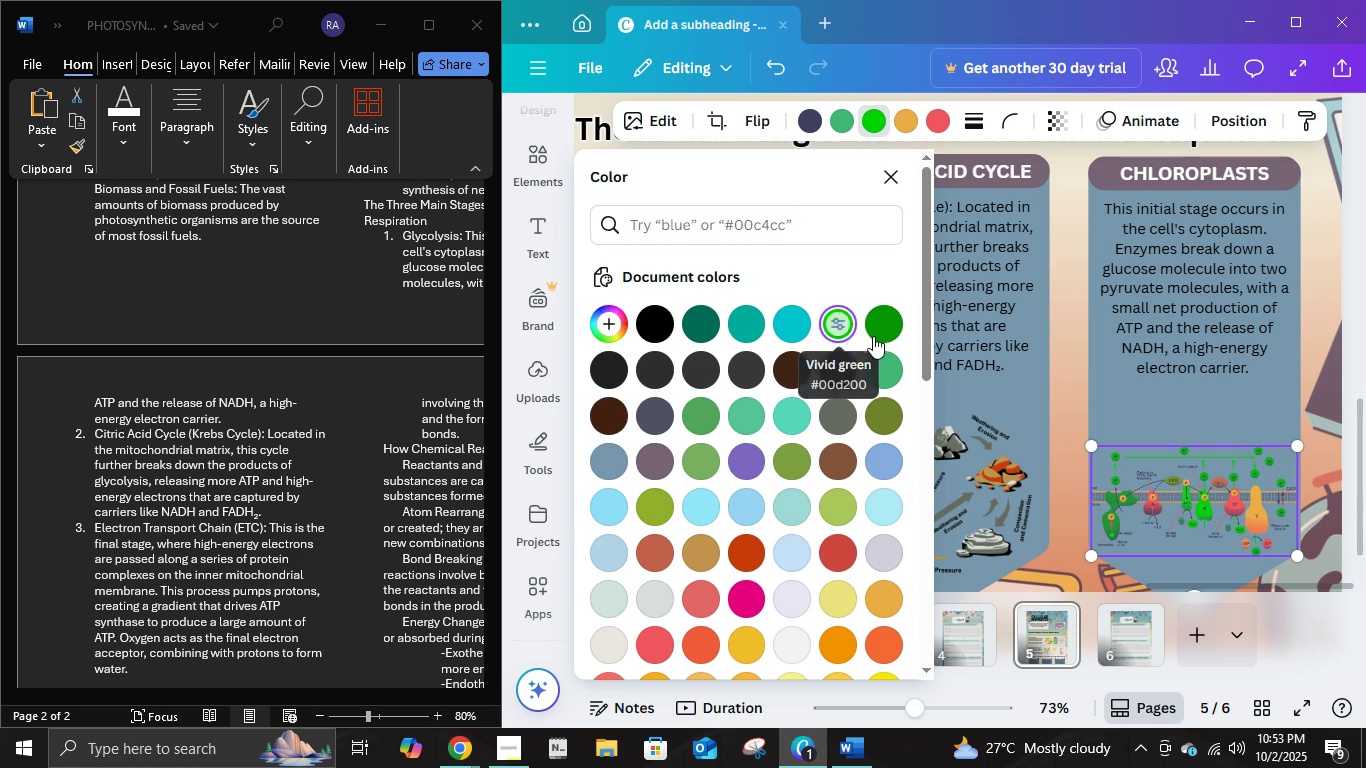 
left_click([876, 335])
 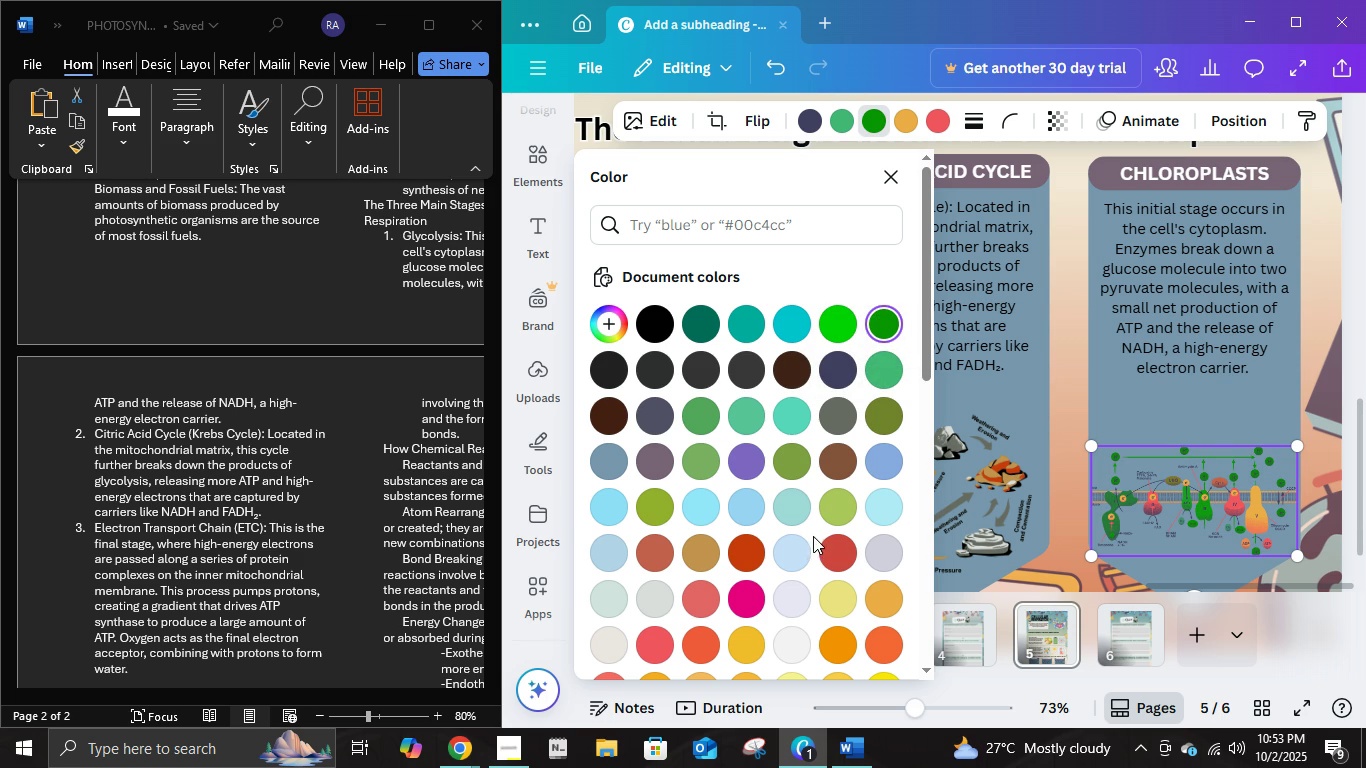 
mouse_move([834, 568])
 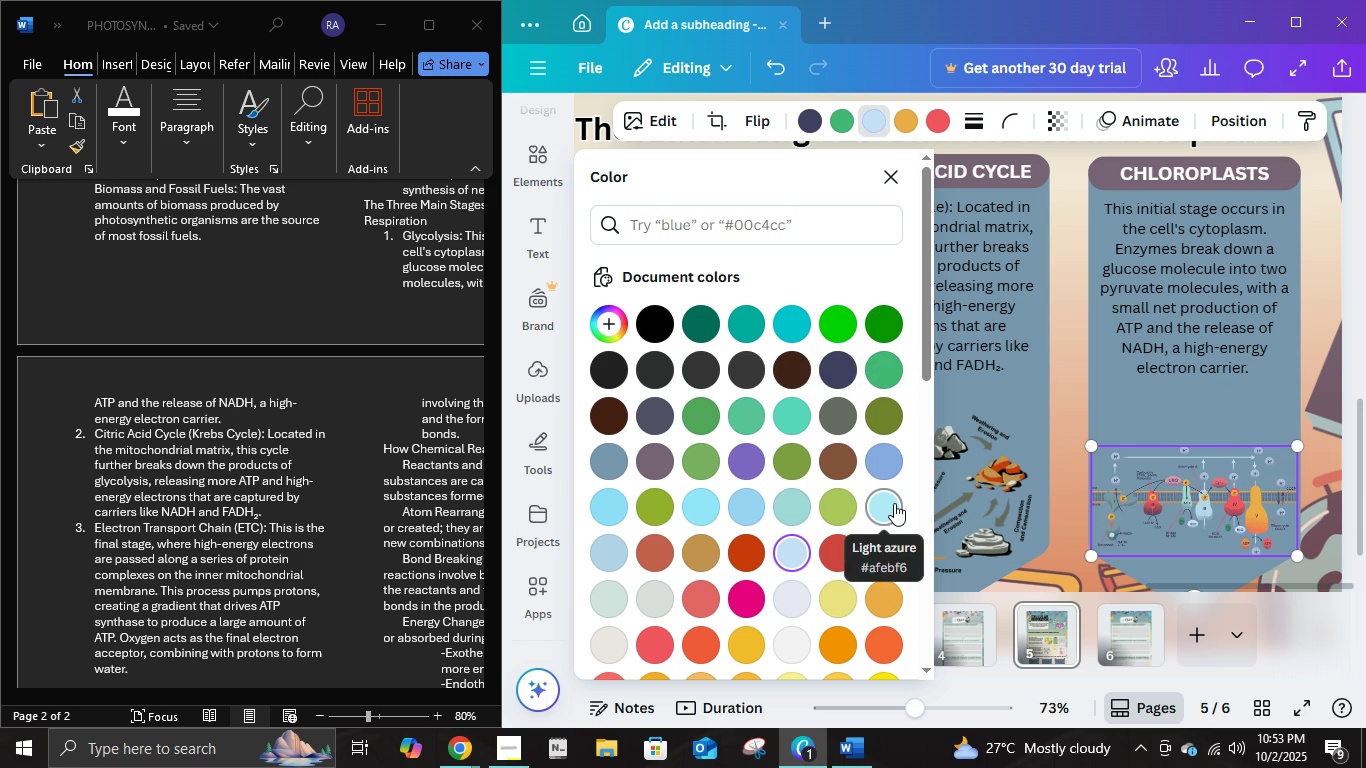 
left_click([894, 503])
 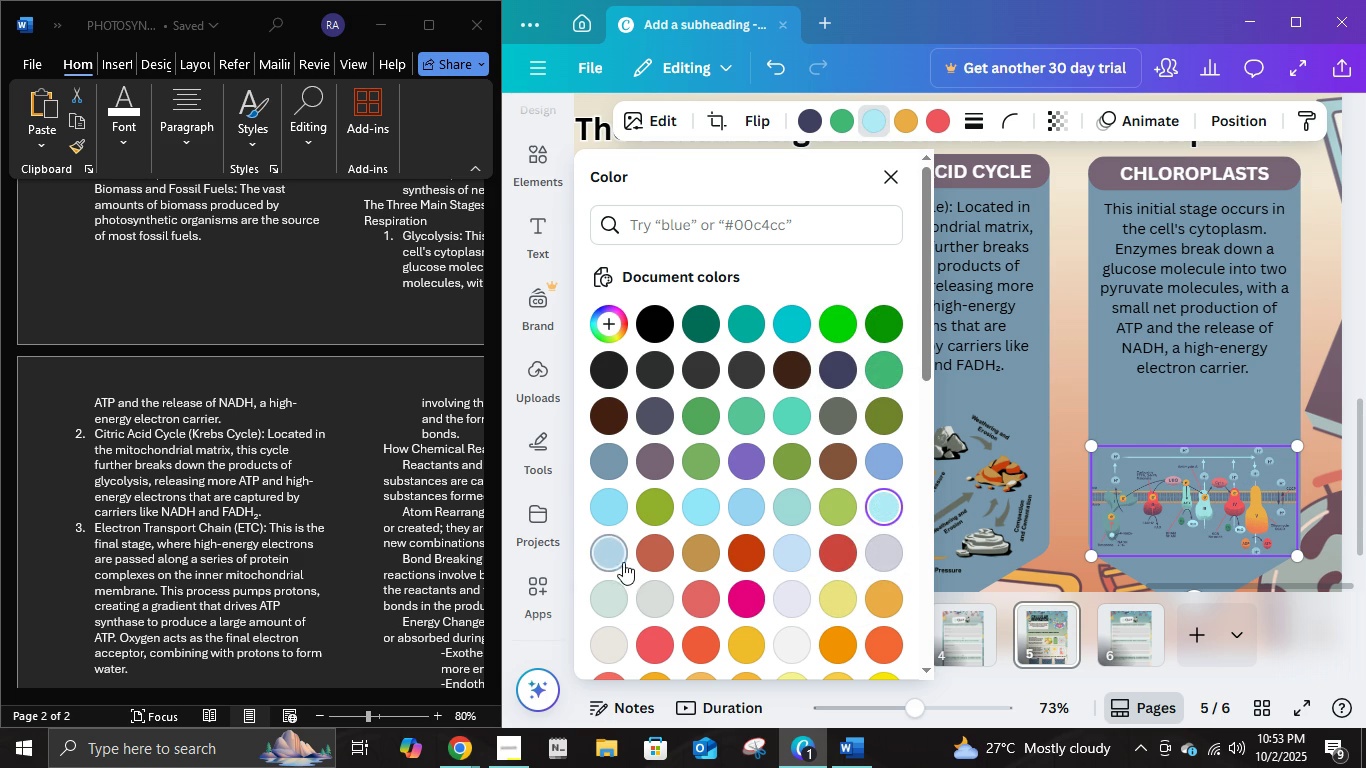 
left_click([610, 636])
 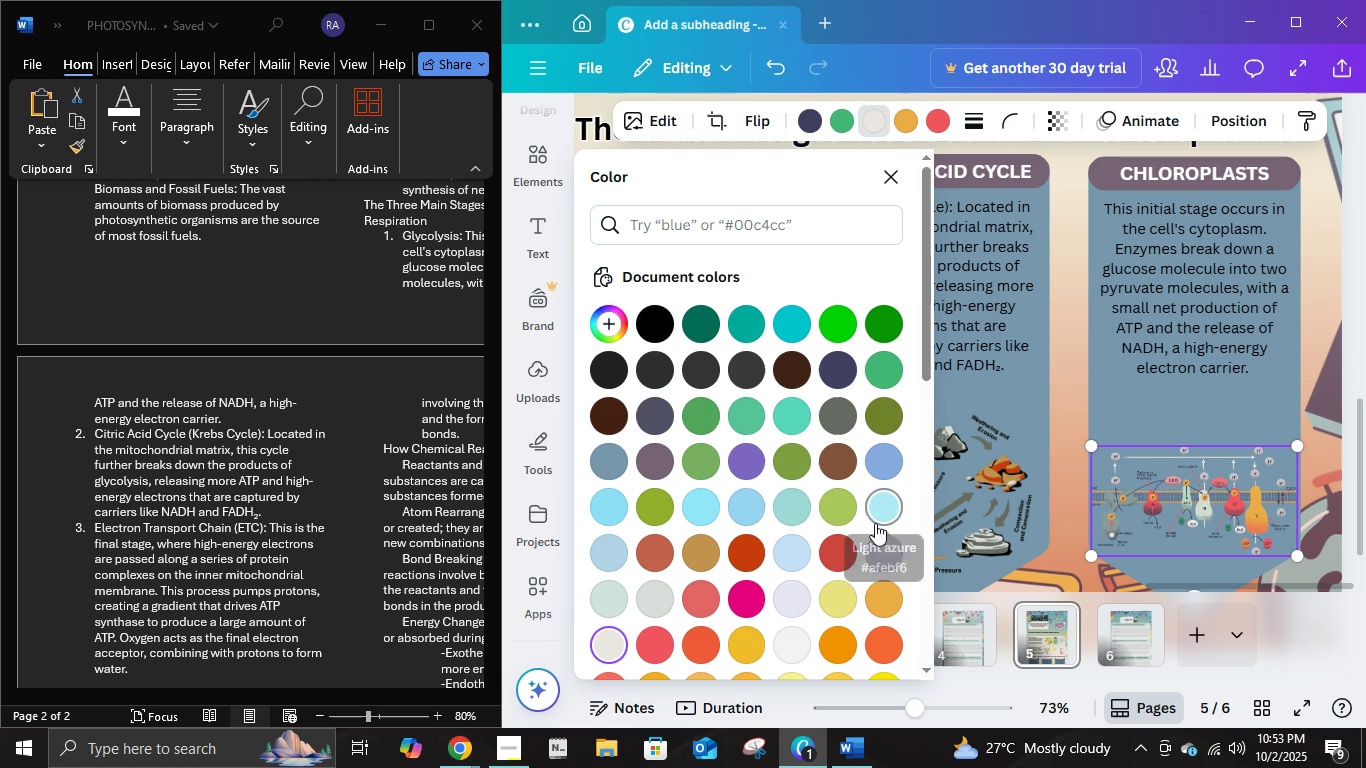 
left_click([789, 554])
 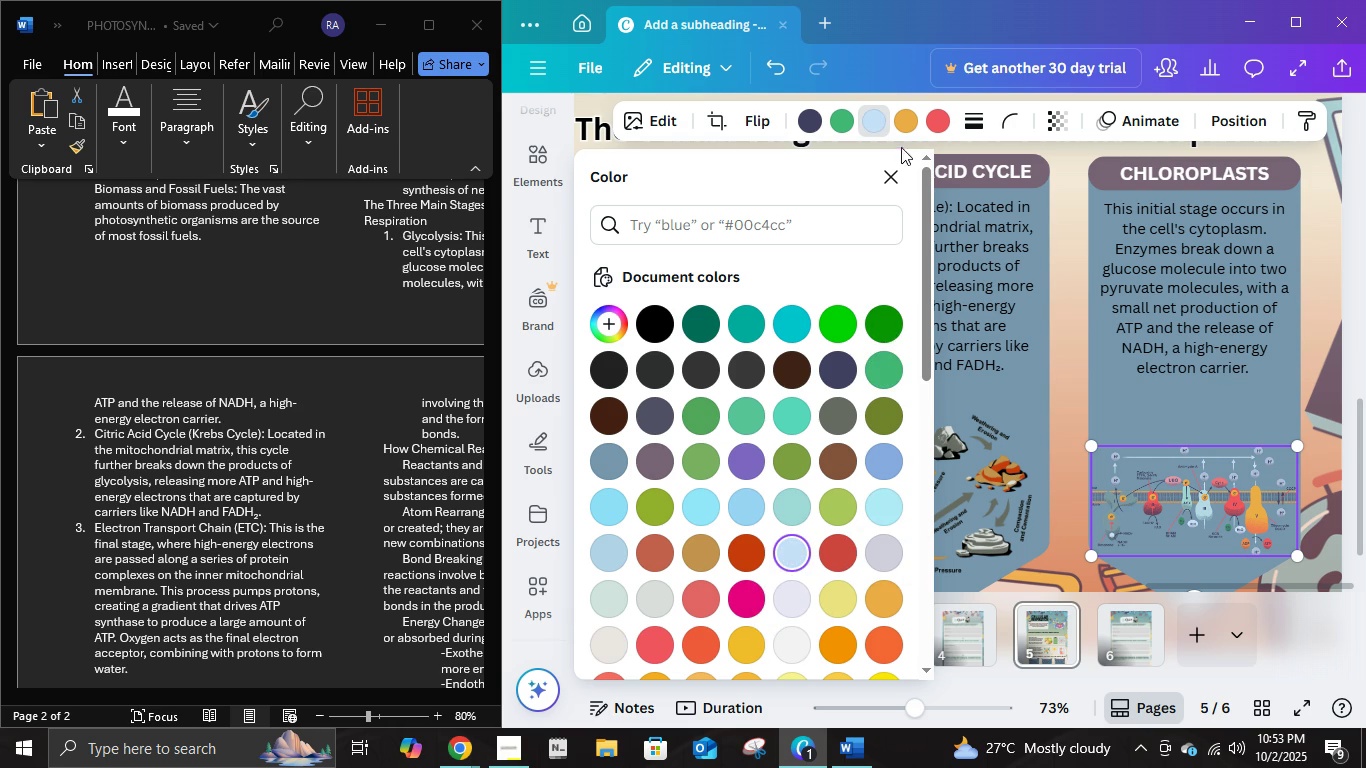 
left_click([901, 178])
 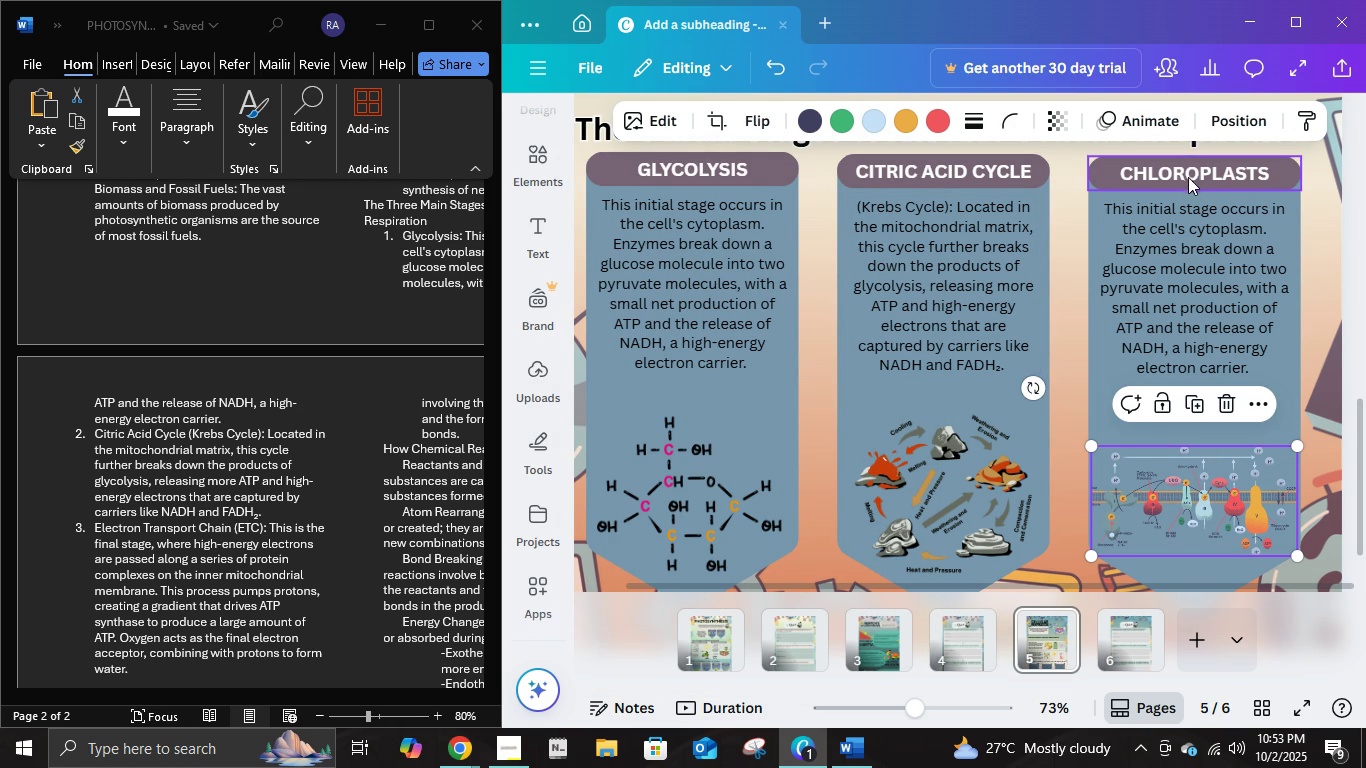 
double_click([1188, 176])